 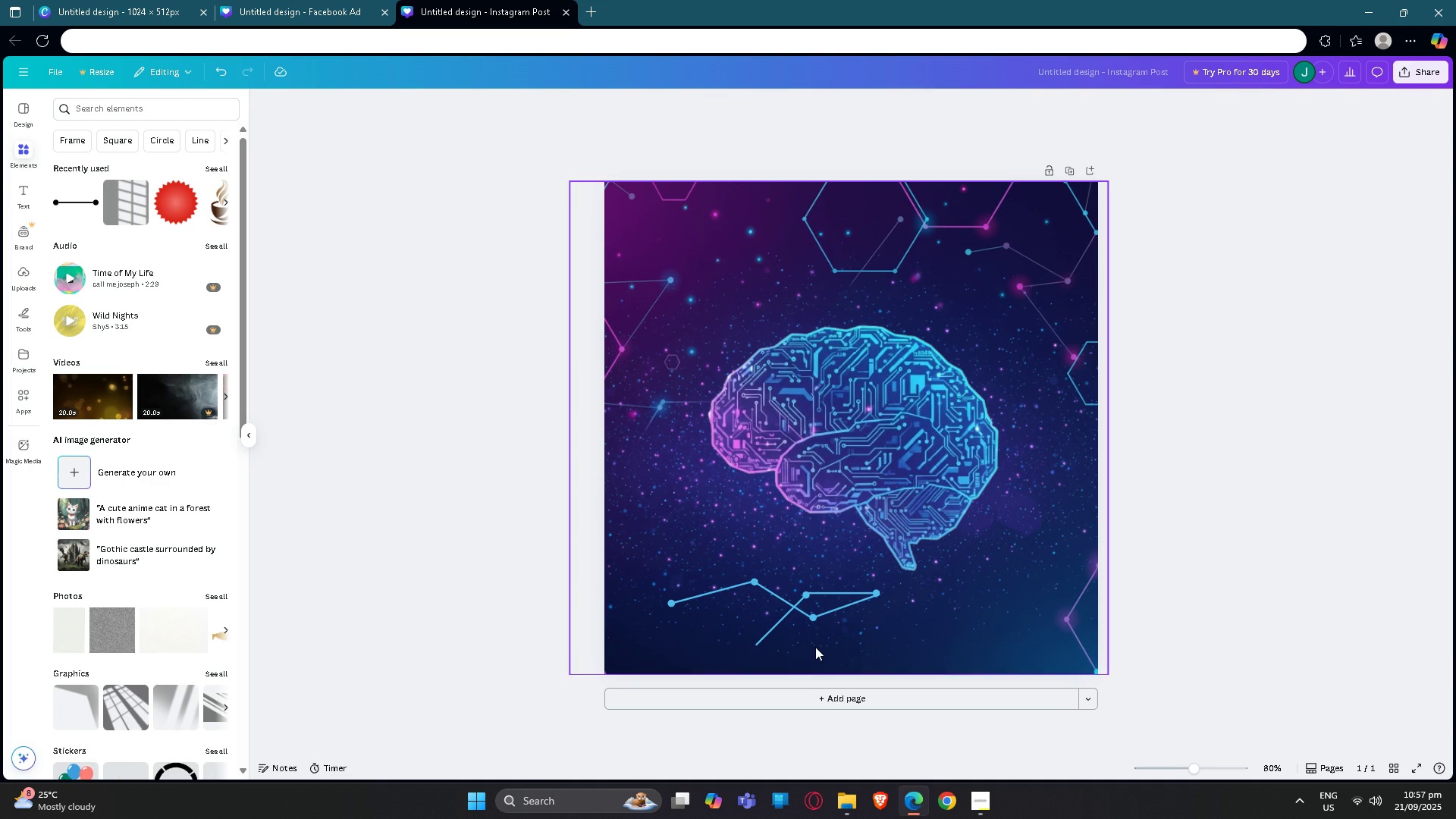 
left_click([767, 633])
 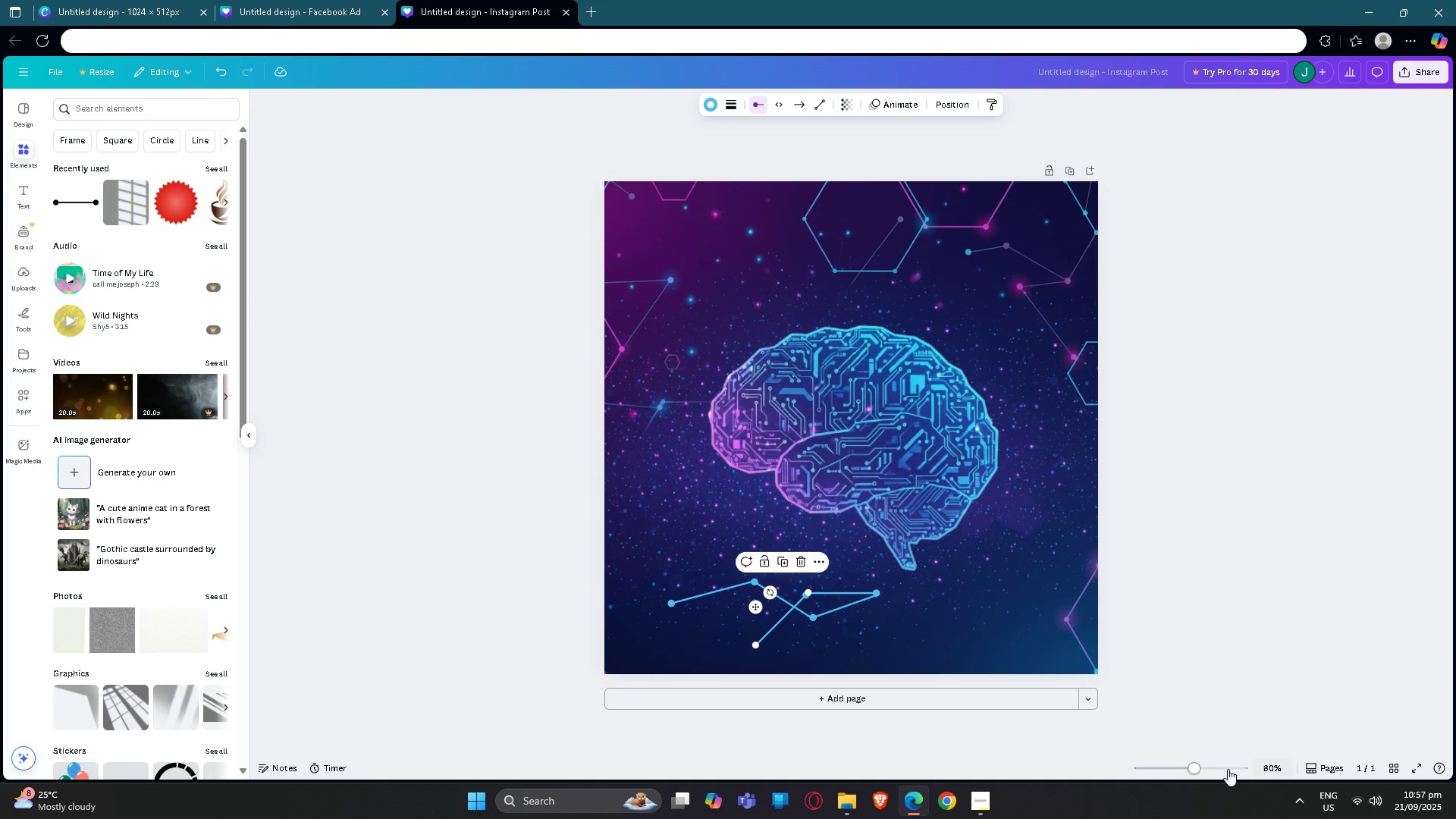 
left_click([1216, 765])
 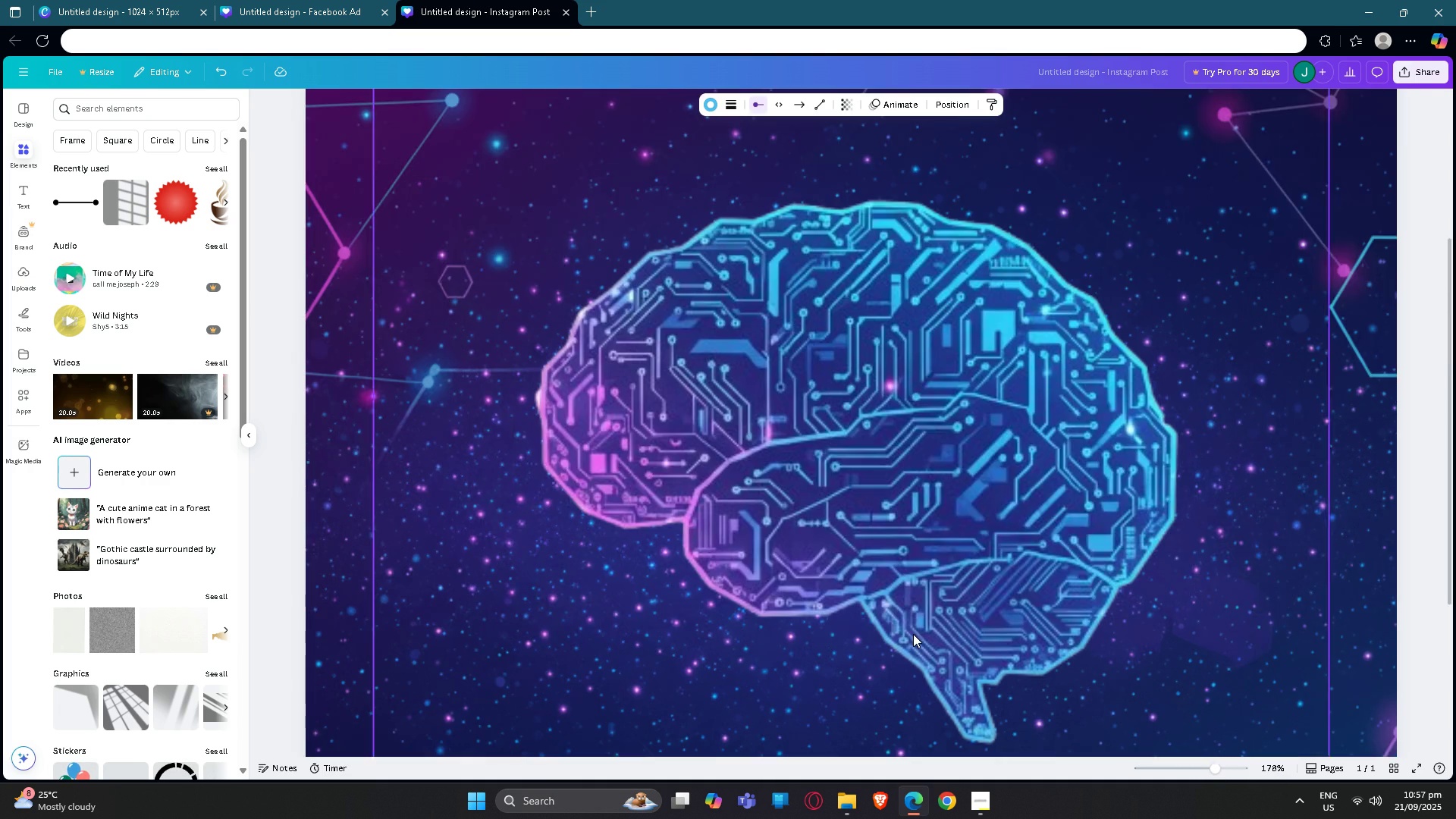 
scroll: coordinate [798, 628], scroll_direction: down, amount: 5.0
 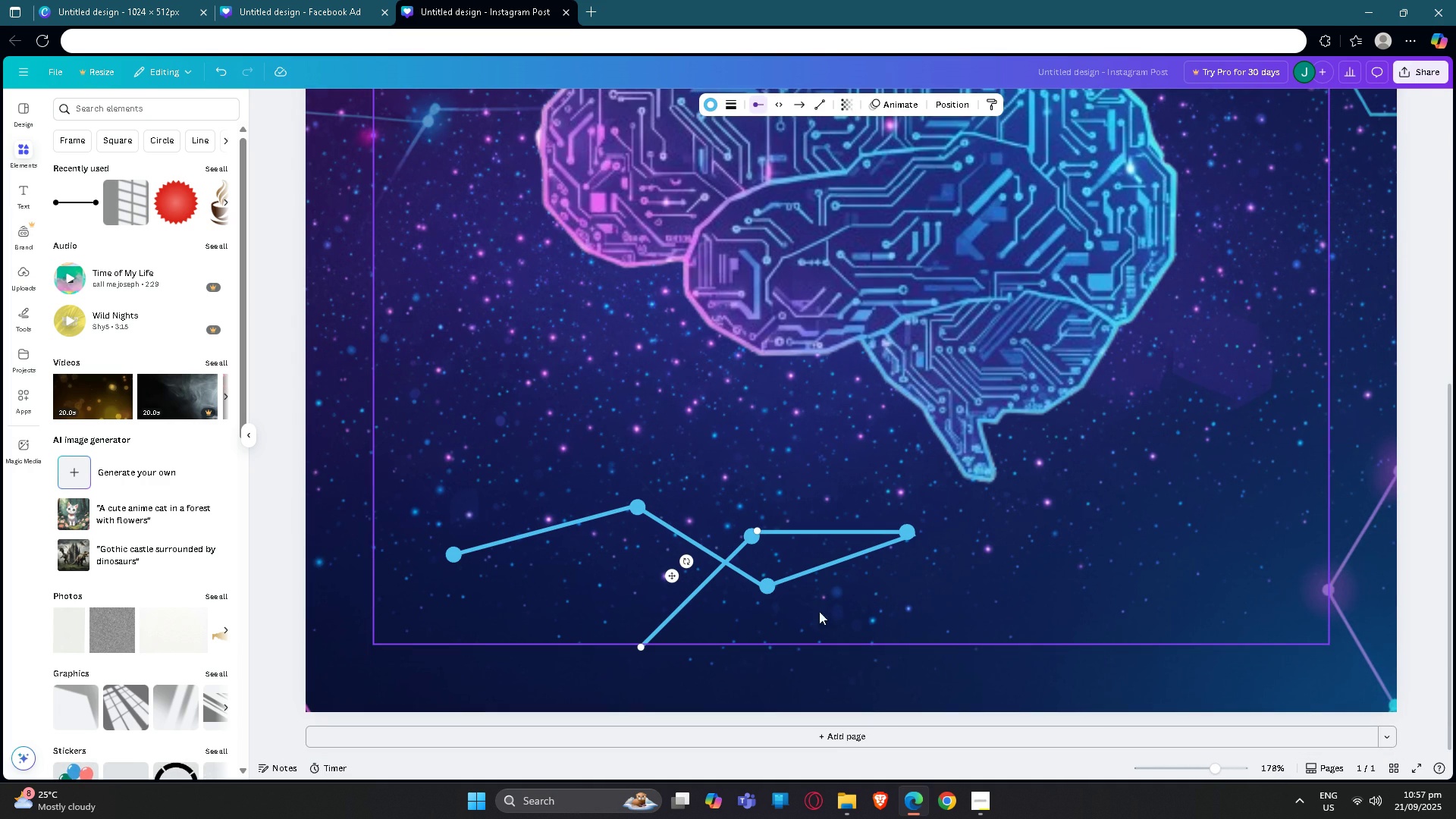 
left_click([1181, 566])
 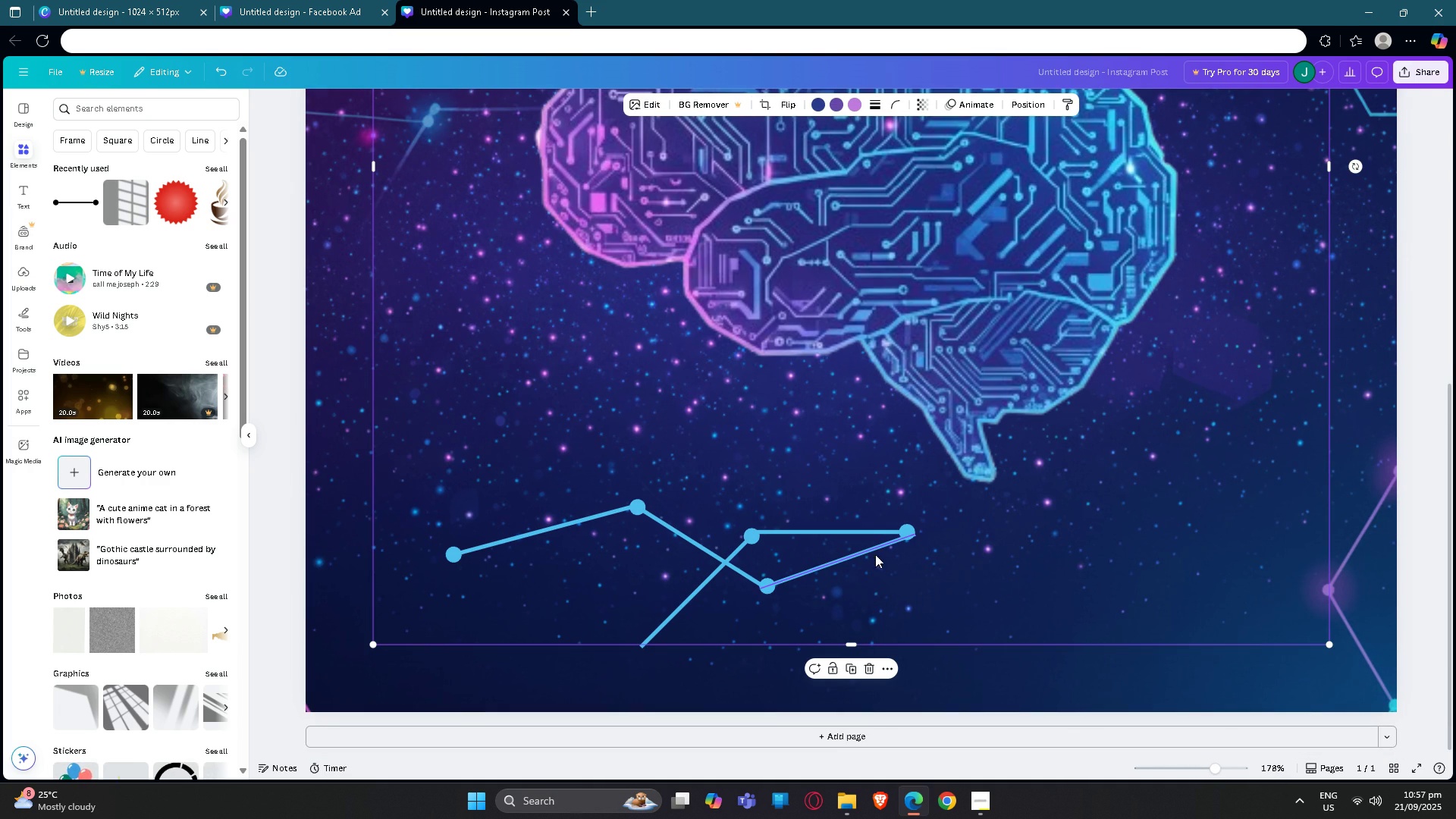 
left_click([872, 553])